 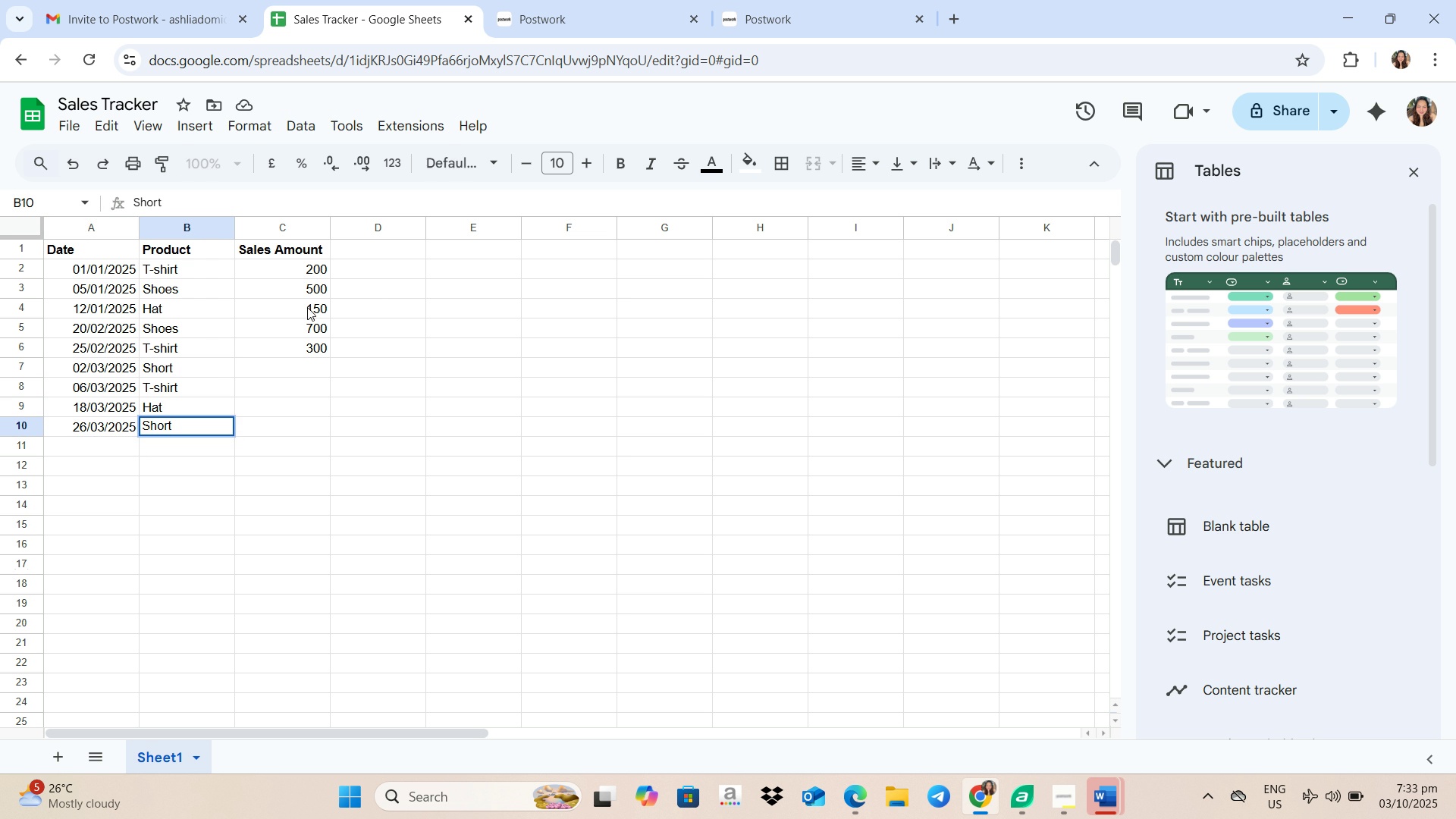 
left_click([290, 364])
 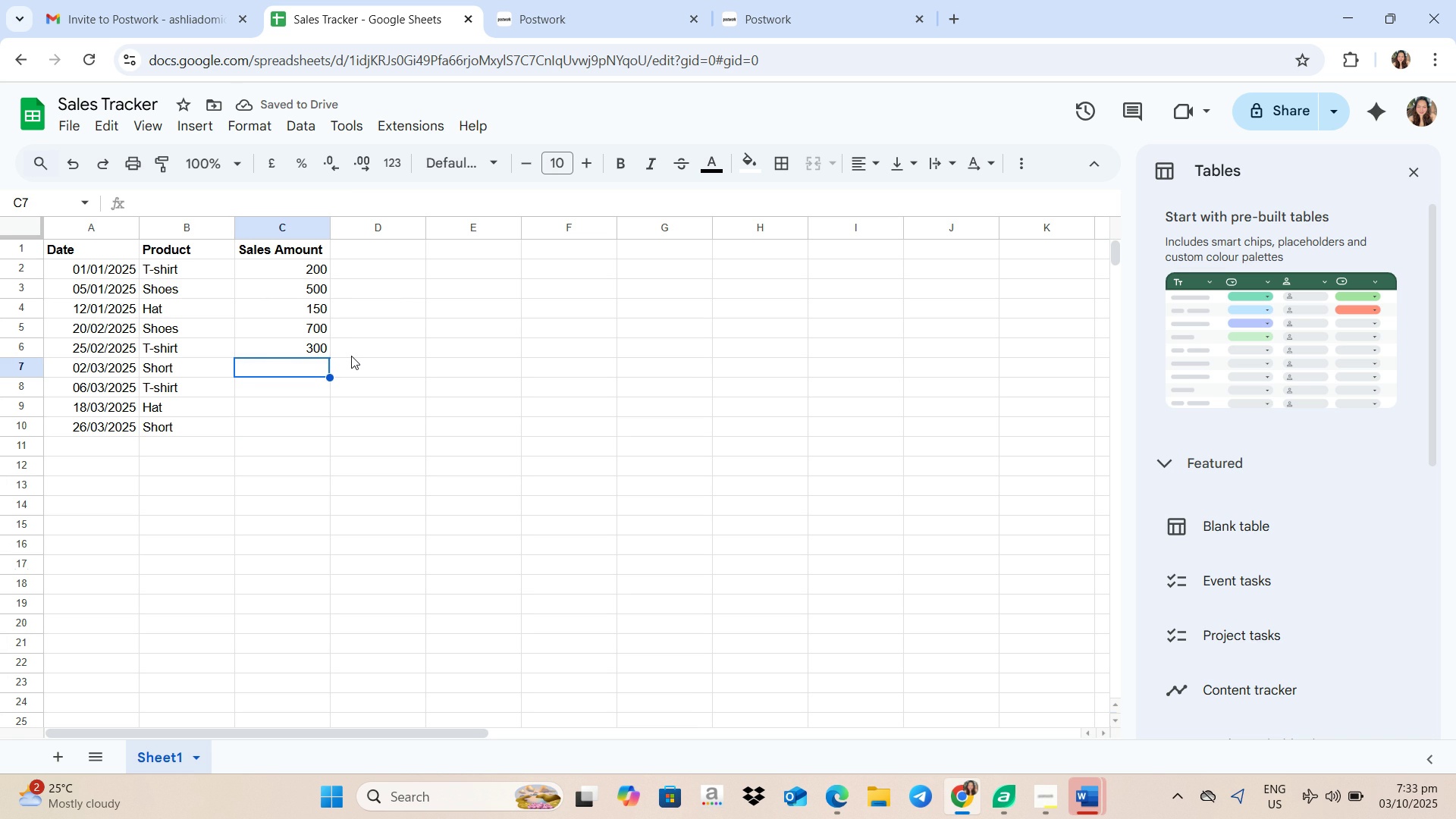 
key(Numpad1)
 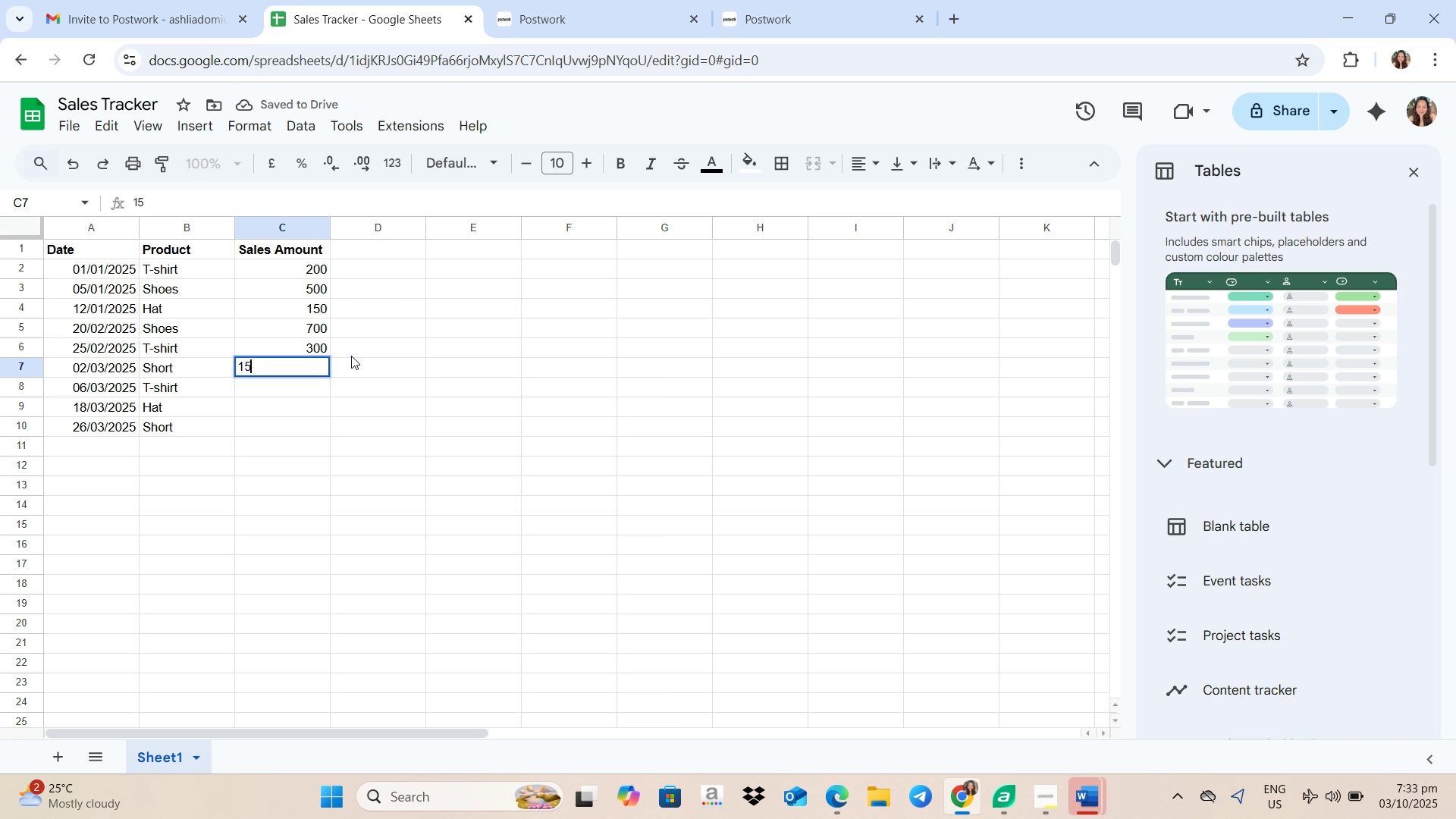 
key(Numpad5)
 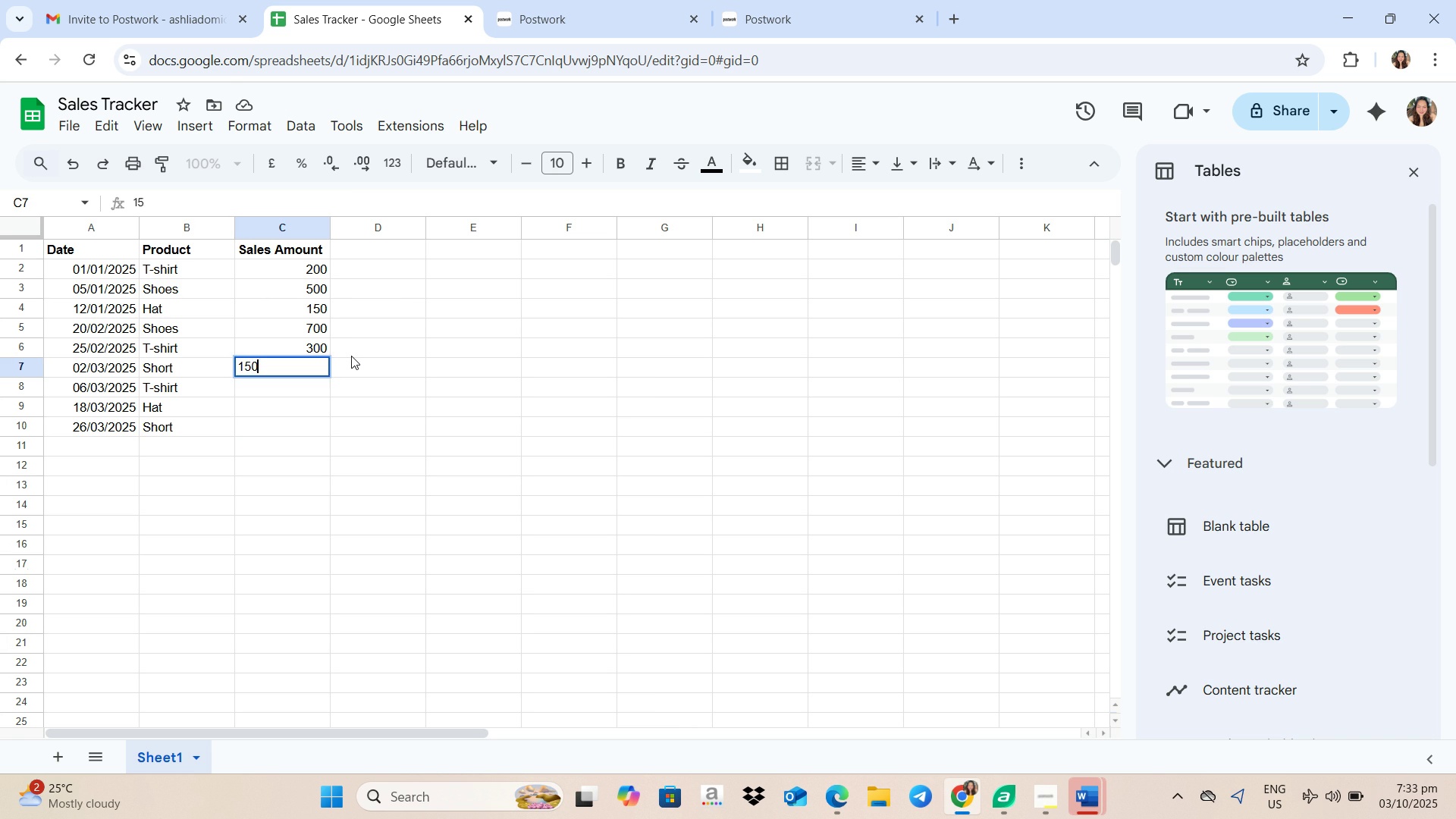 
key(Numpad0)
 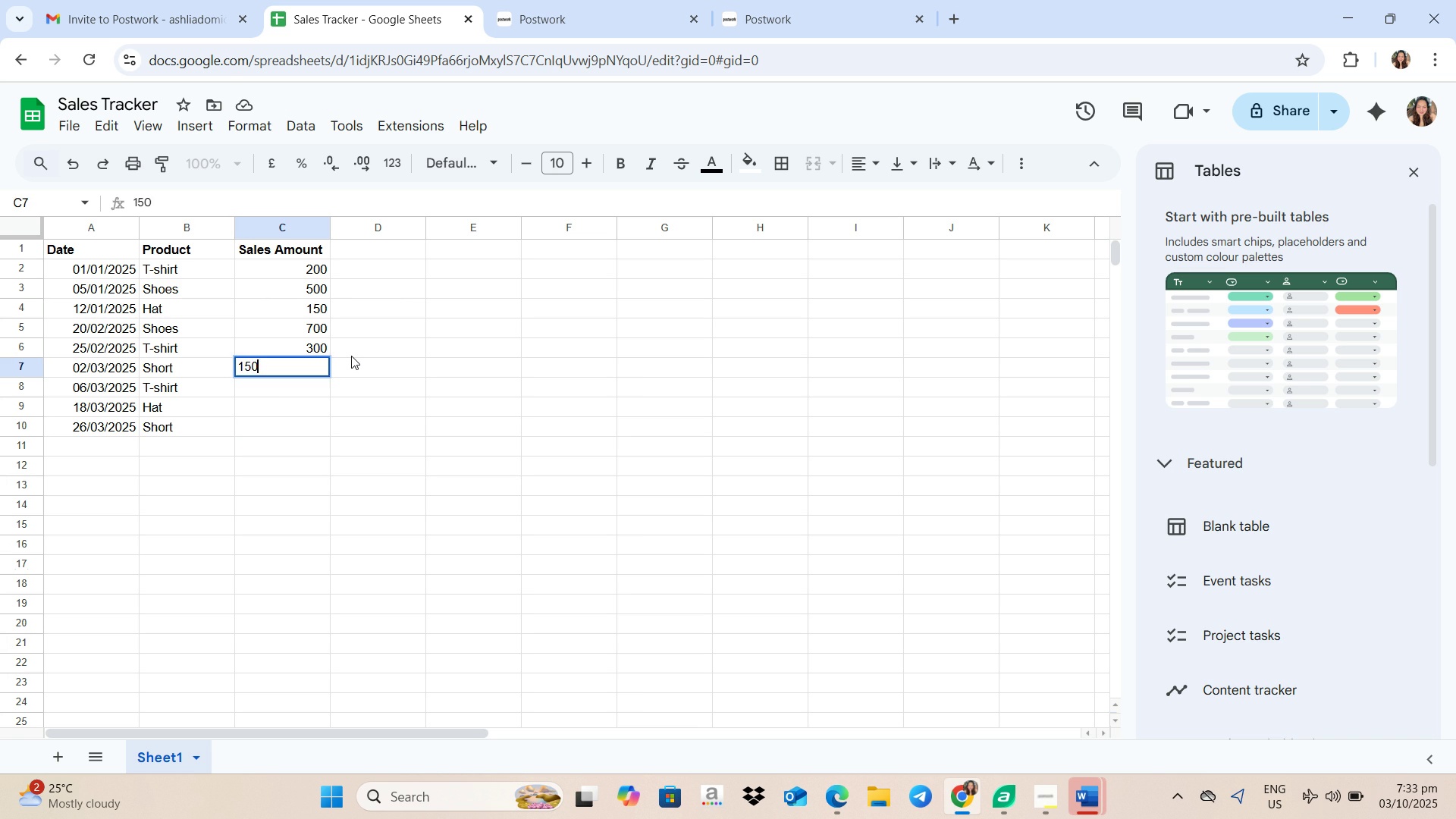 
key(Enter)
 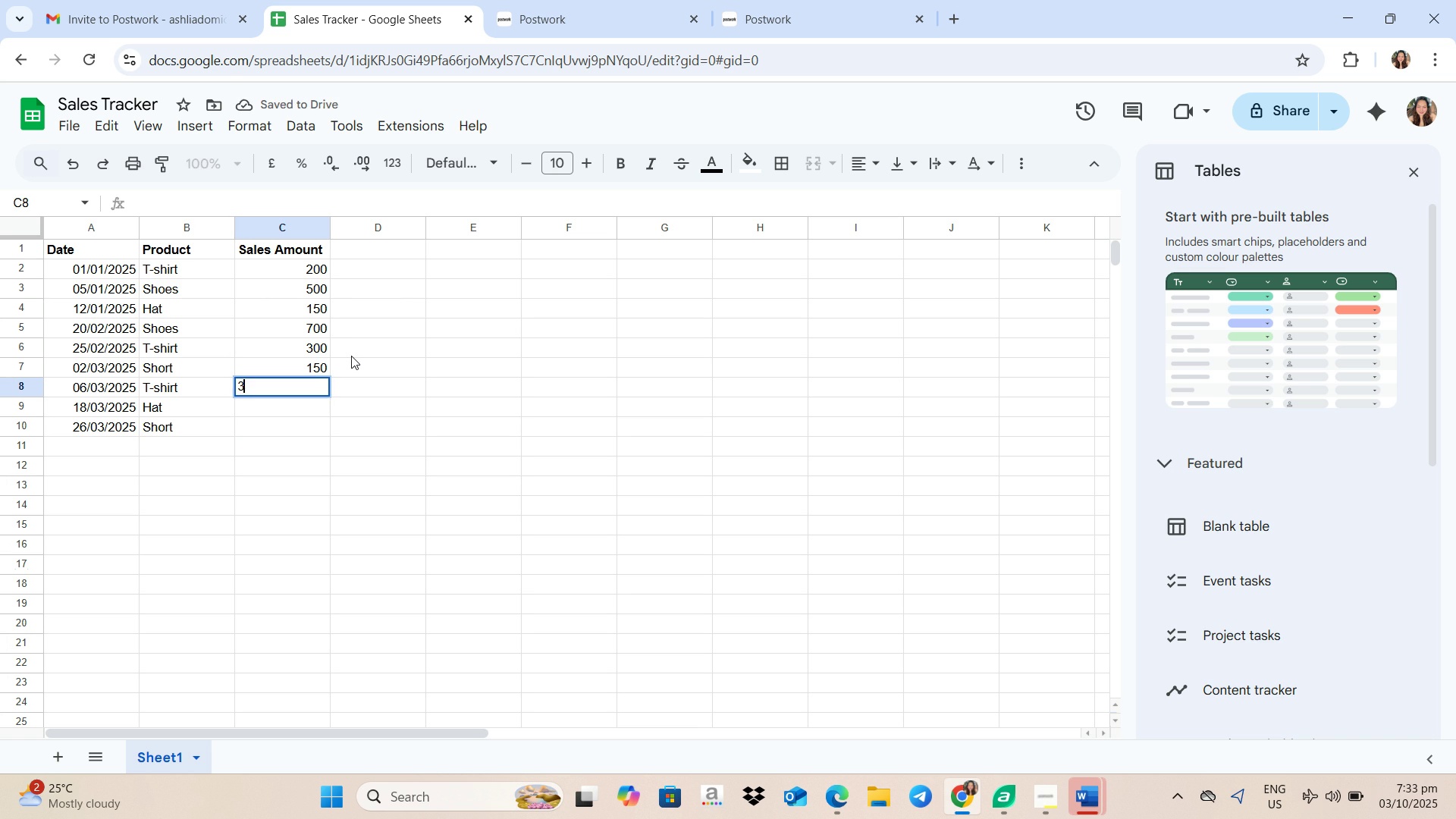 
key(Numpad3)
 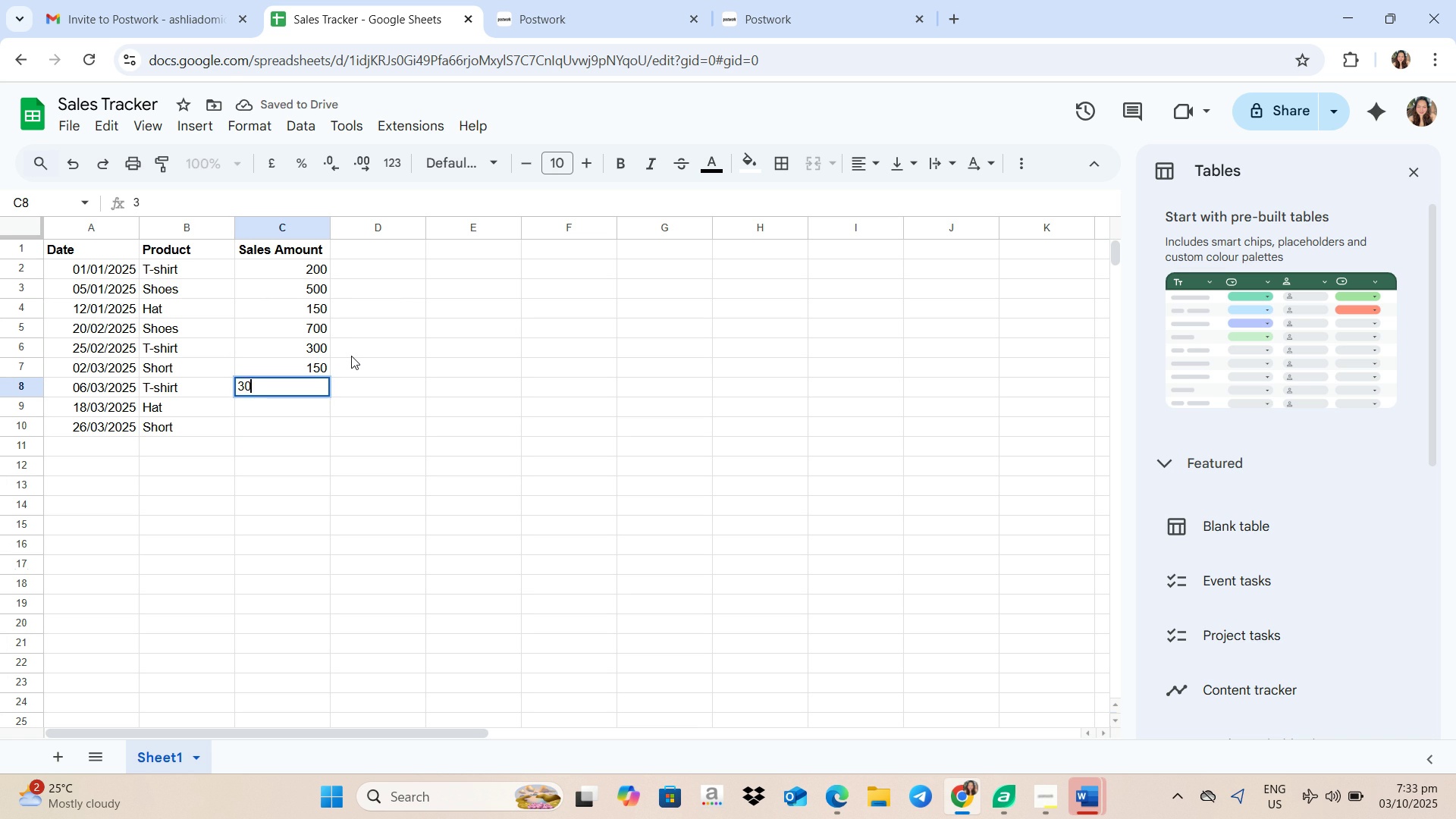 
key(Numpad0)
 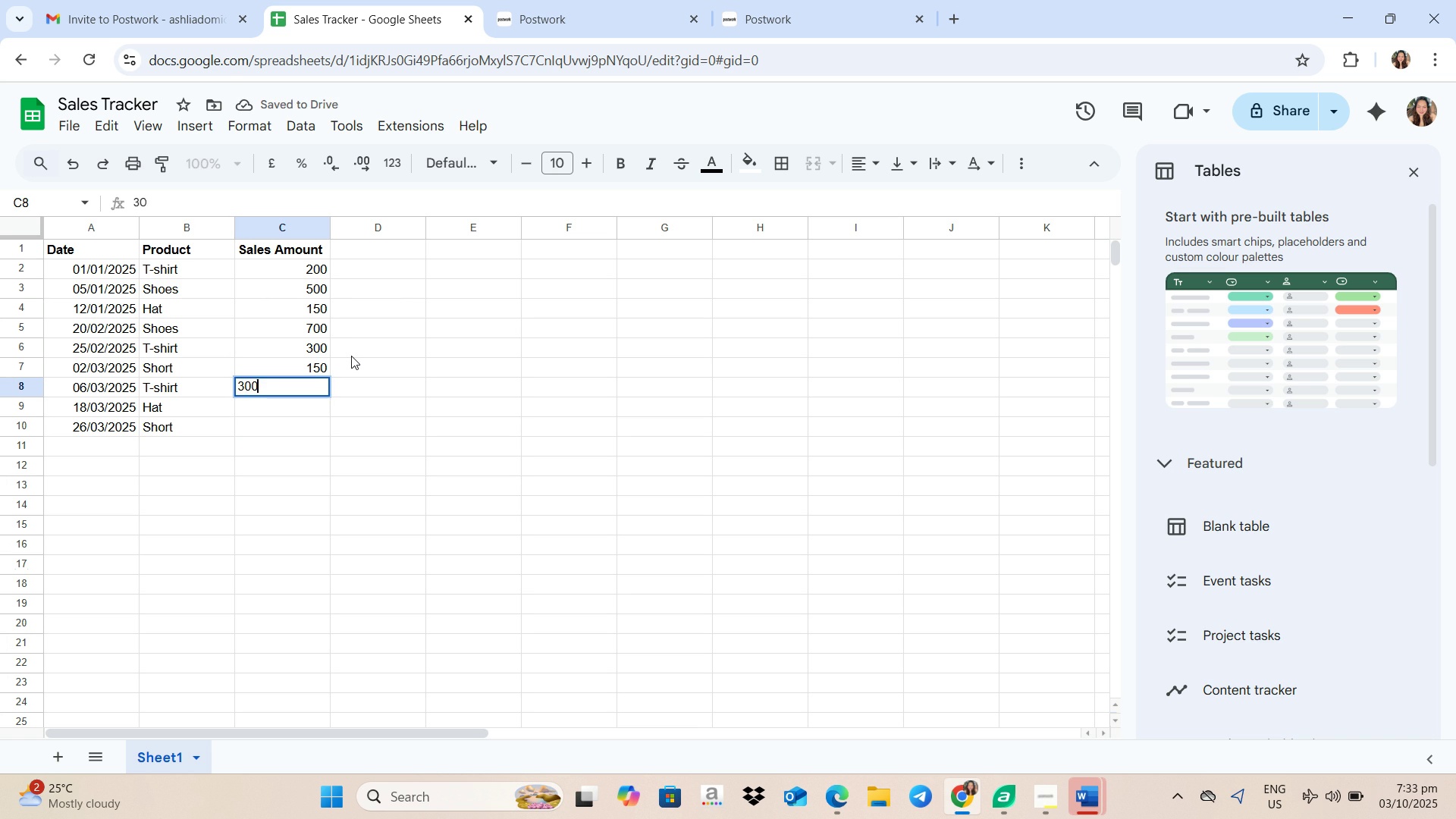 
key(Numpad0)
 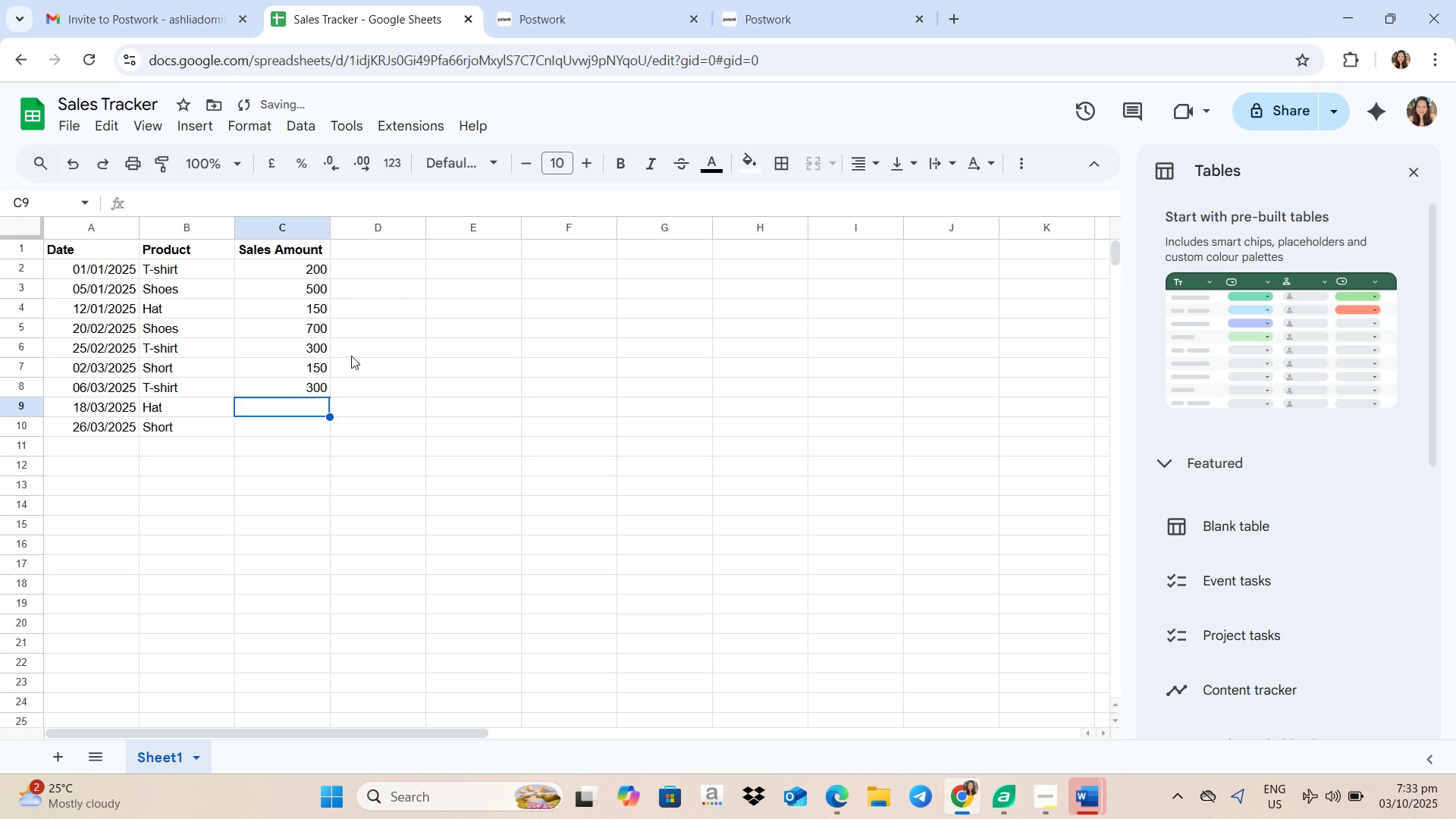 
key(Enter)
 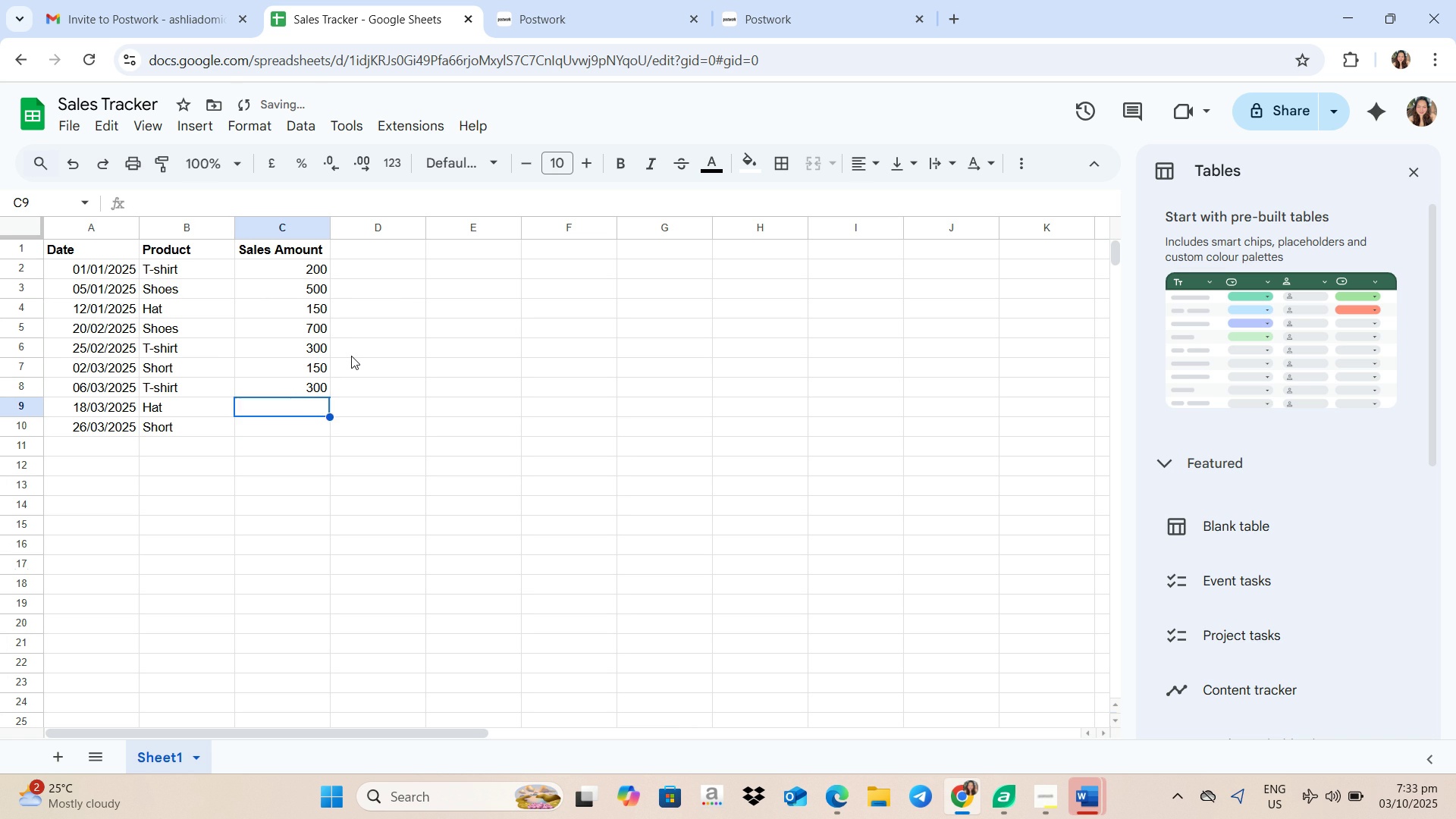 
key(Numpad1)
 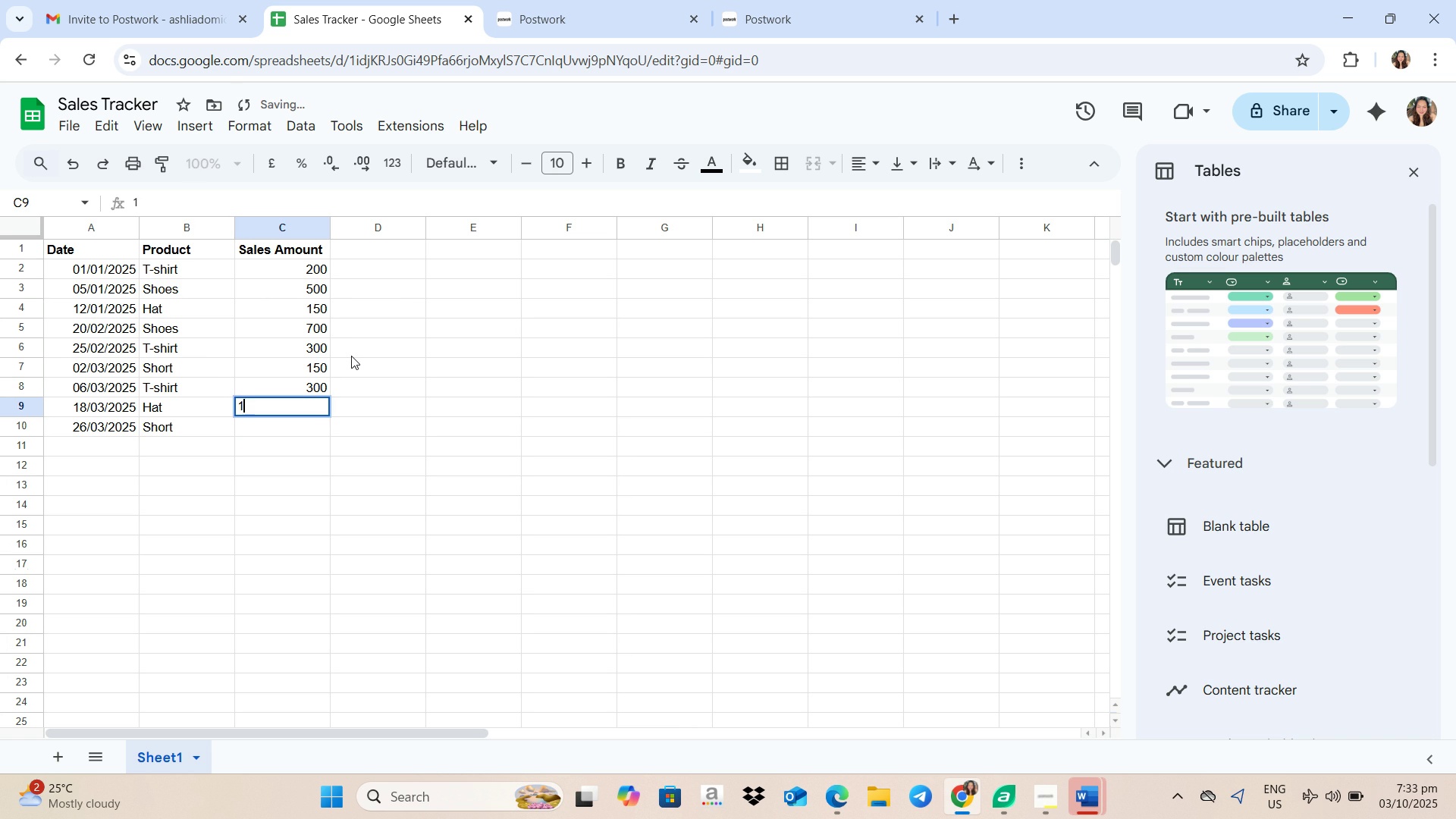 
key(Numpad5)
 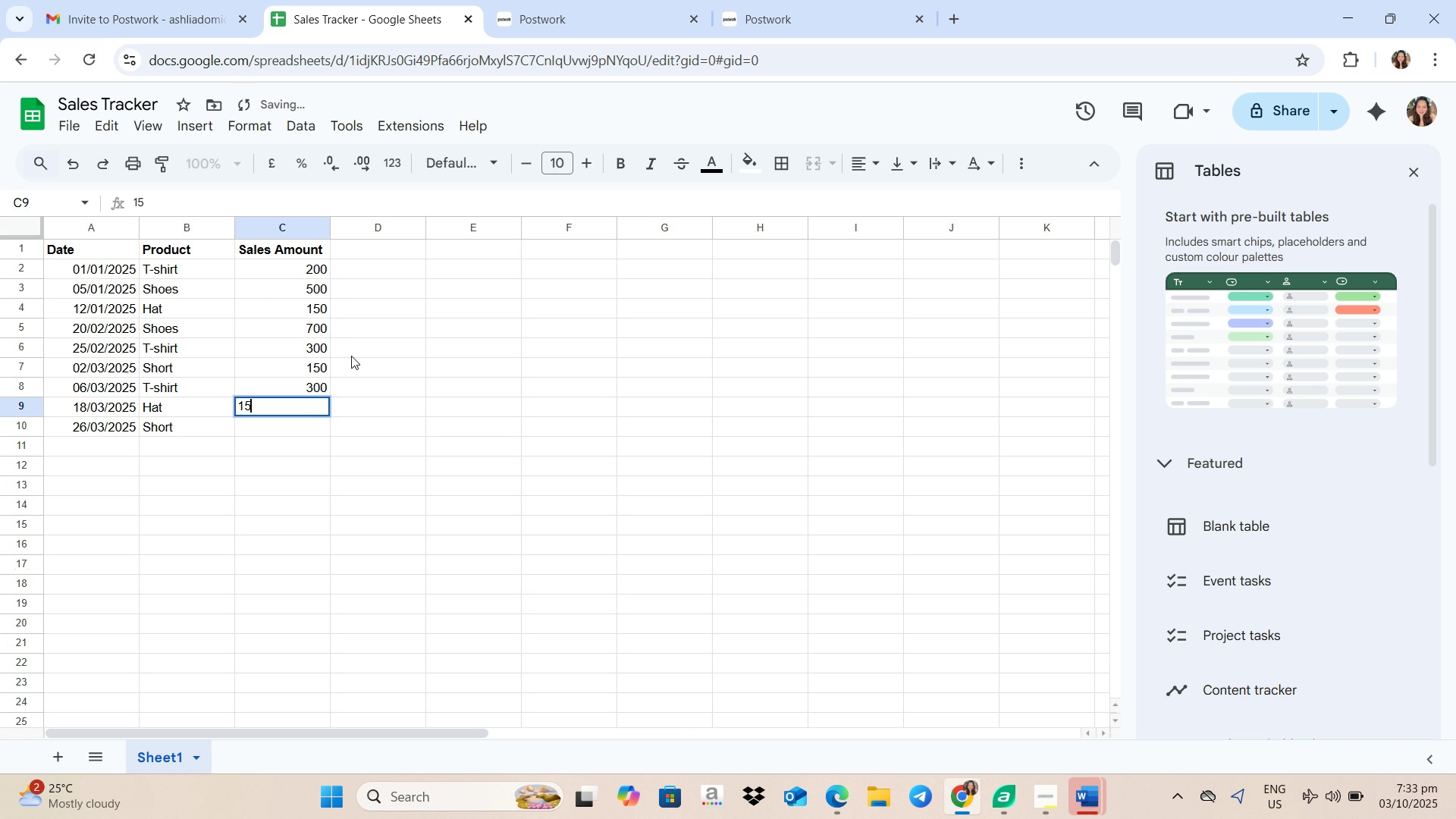 
key(Numpad0)
 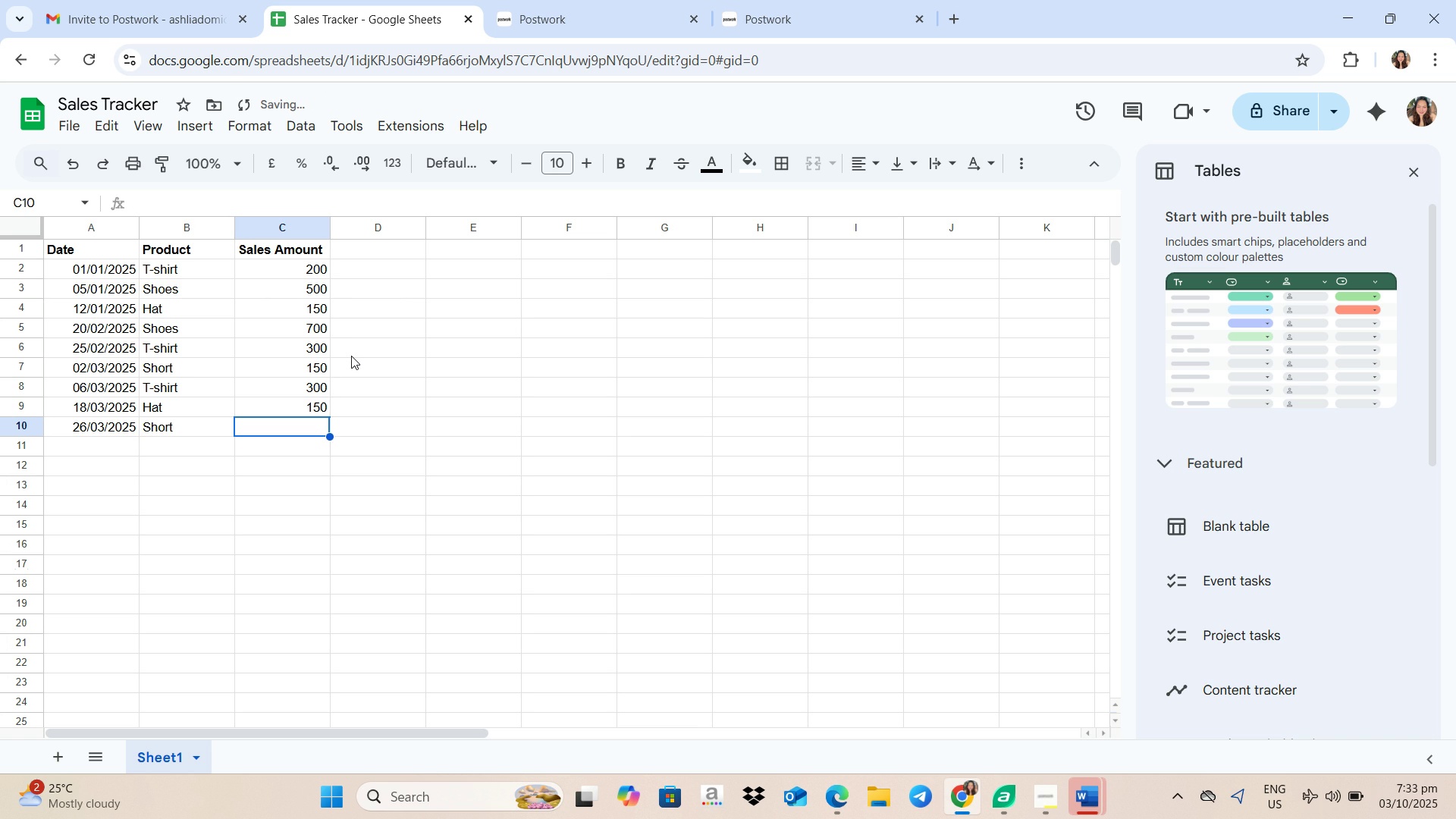 
key(Enter)
 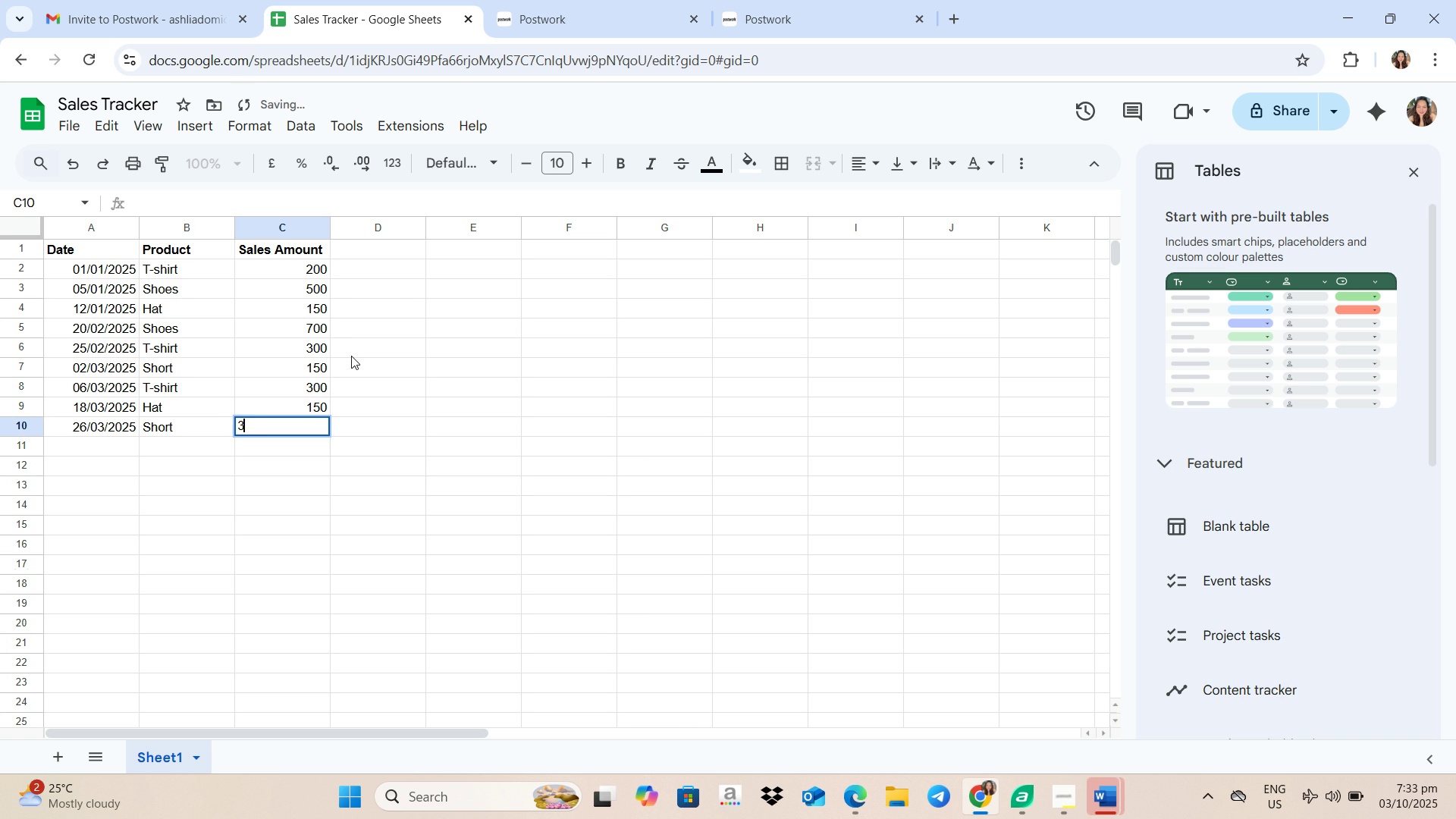 
key(Numpad3)
 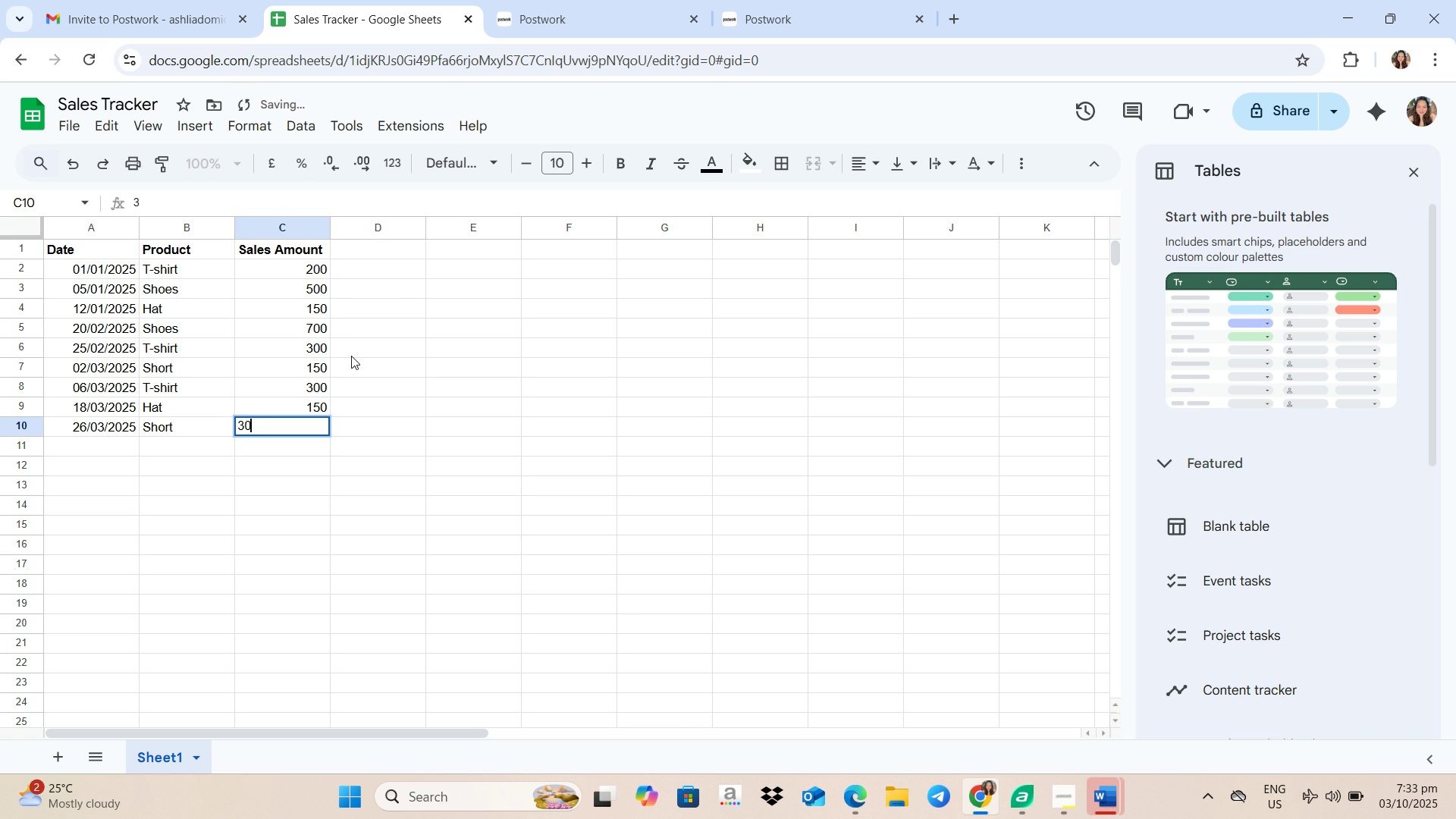 
key(Numpad0)
 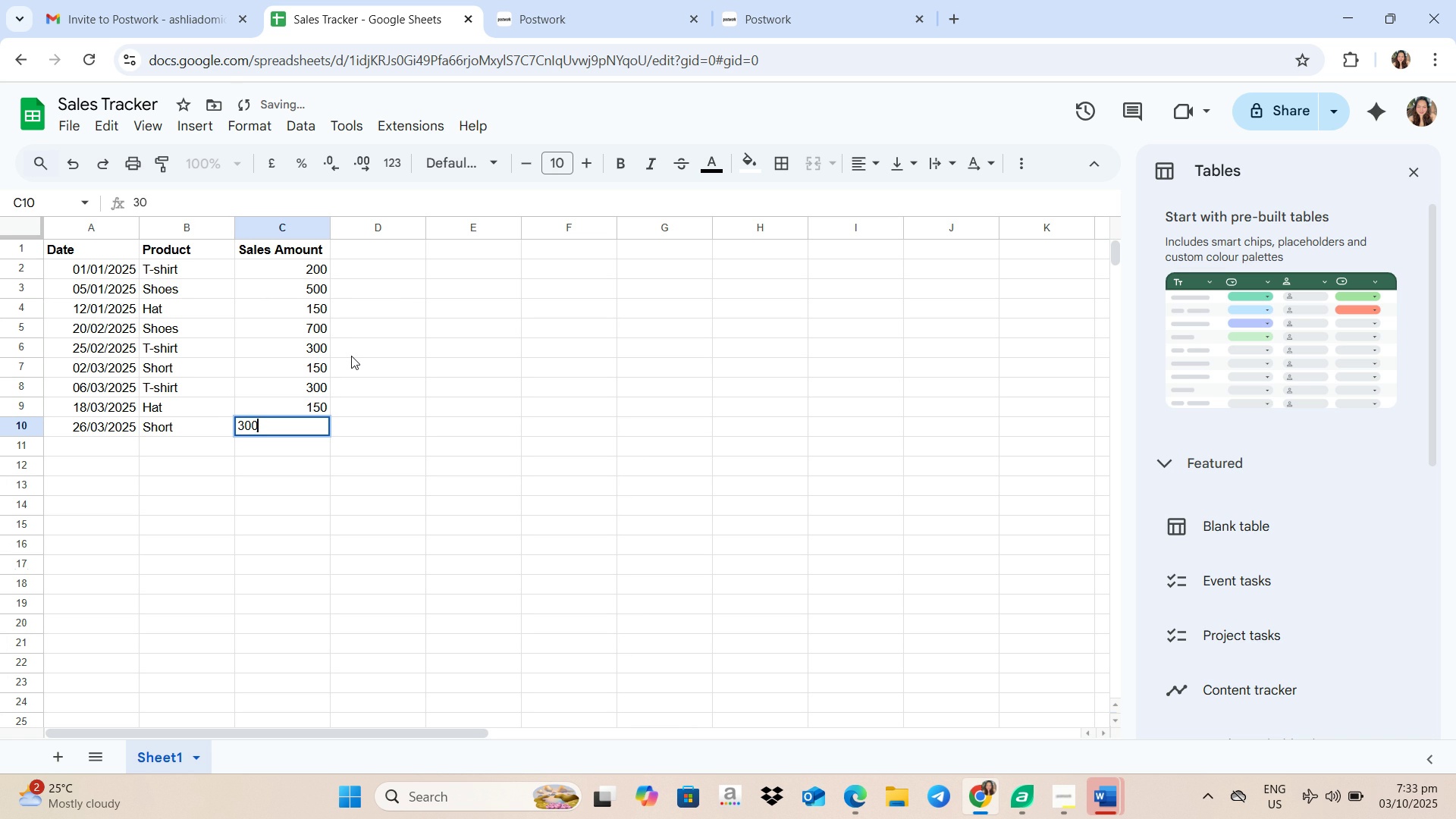 
key(Numpad0)
 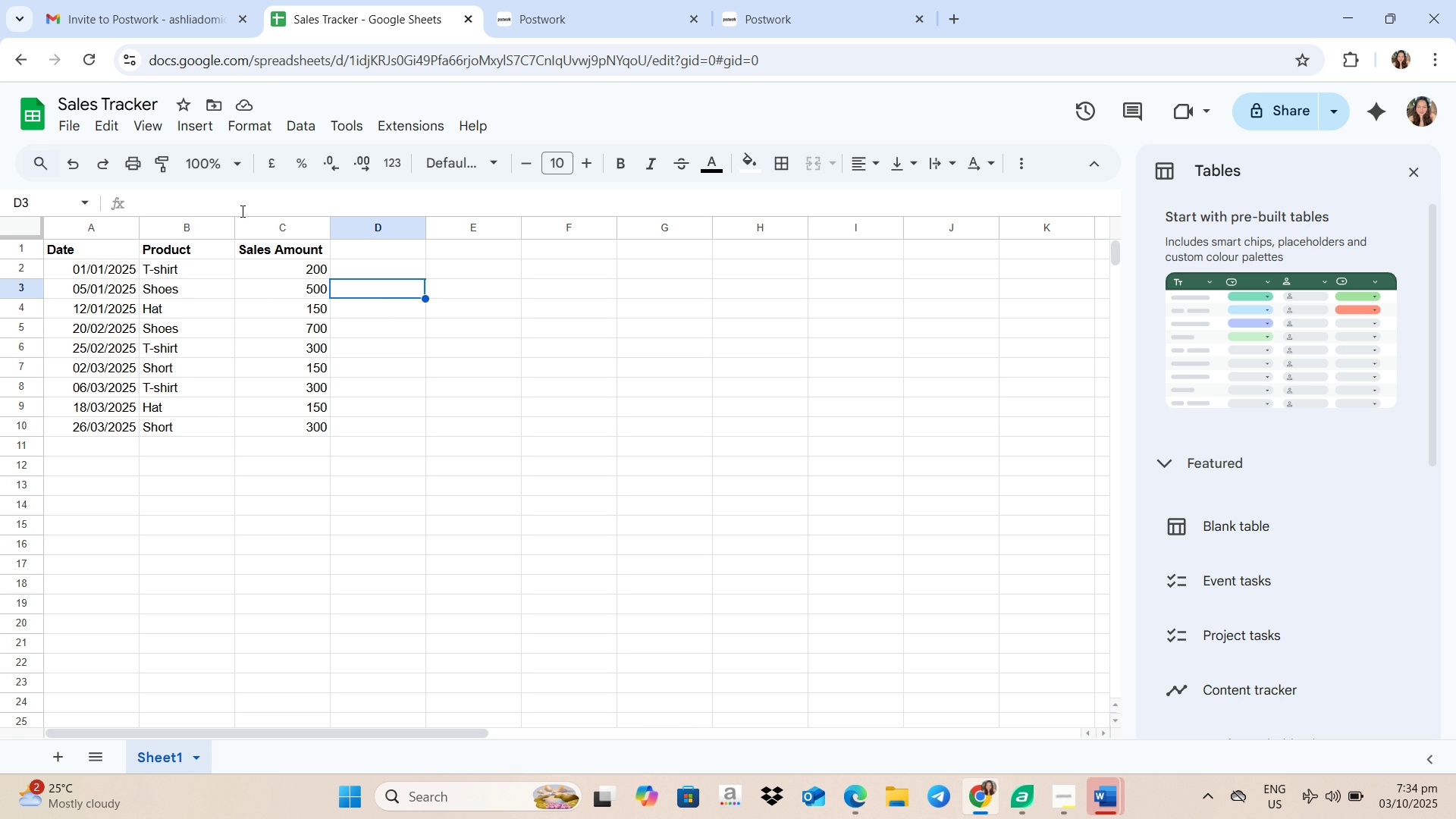 
wait(15.55)
 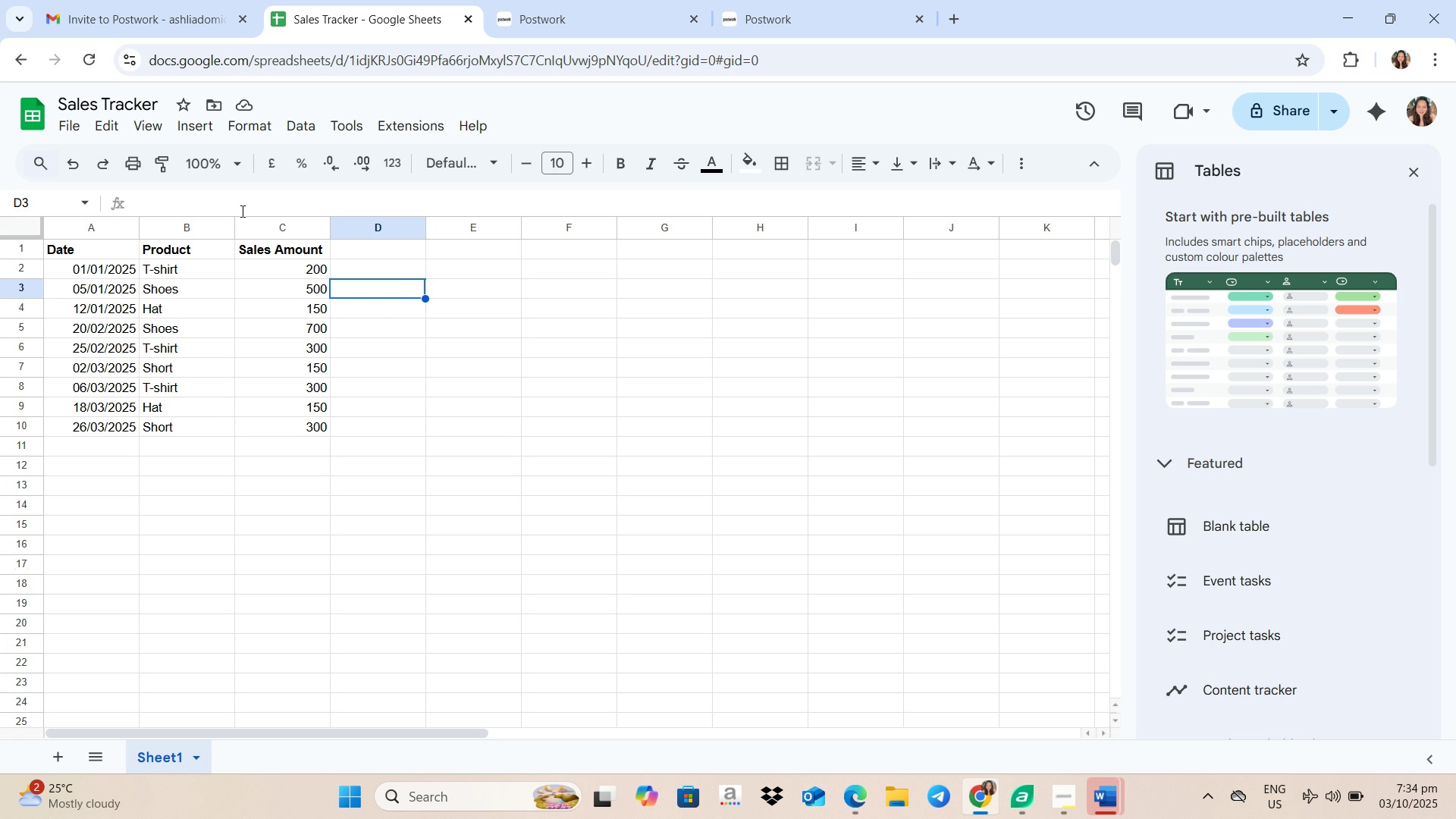 
left_click([78, 439])
 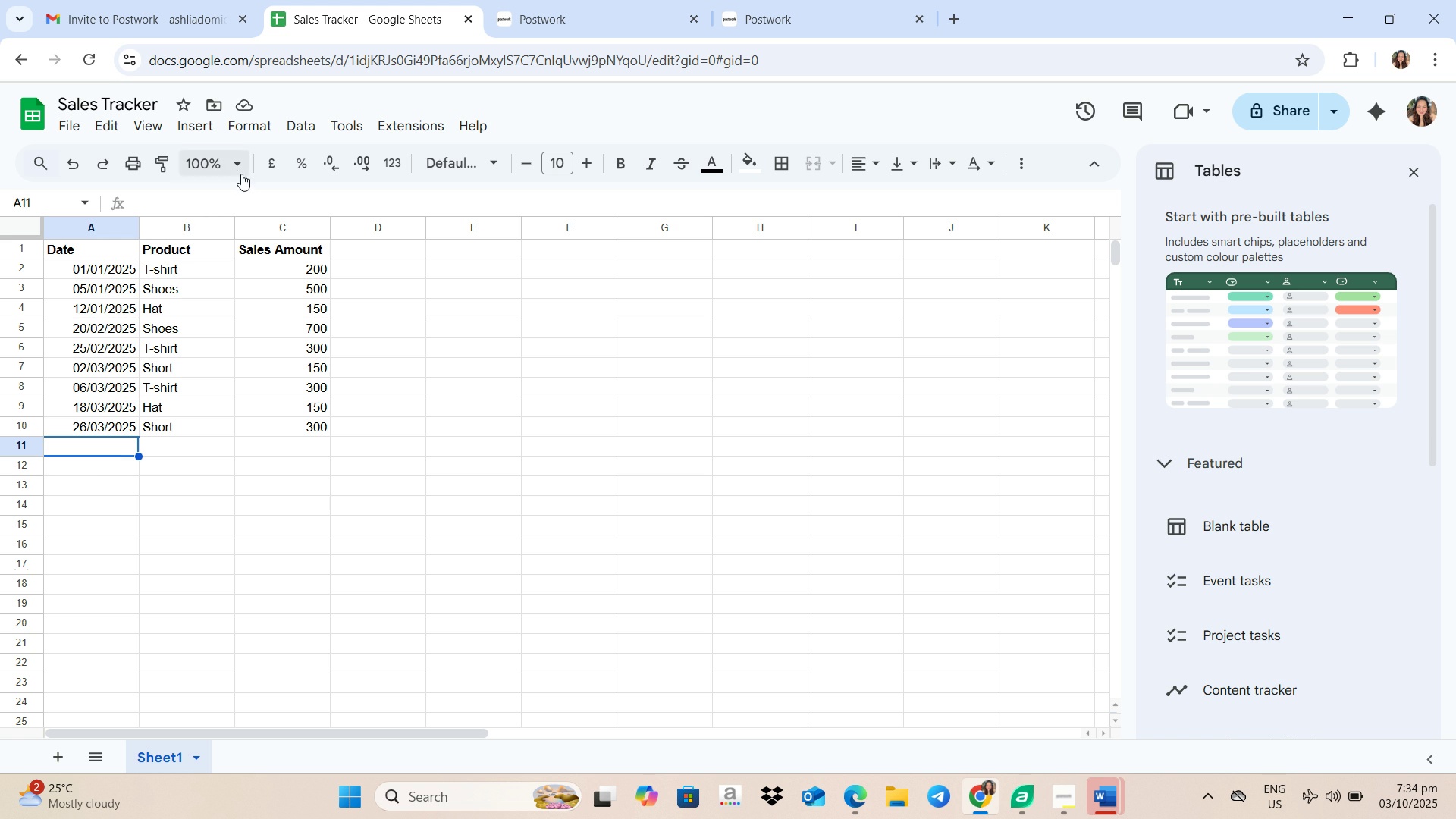 
key(Enter)
 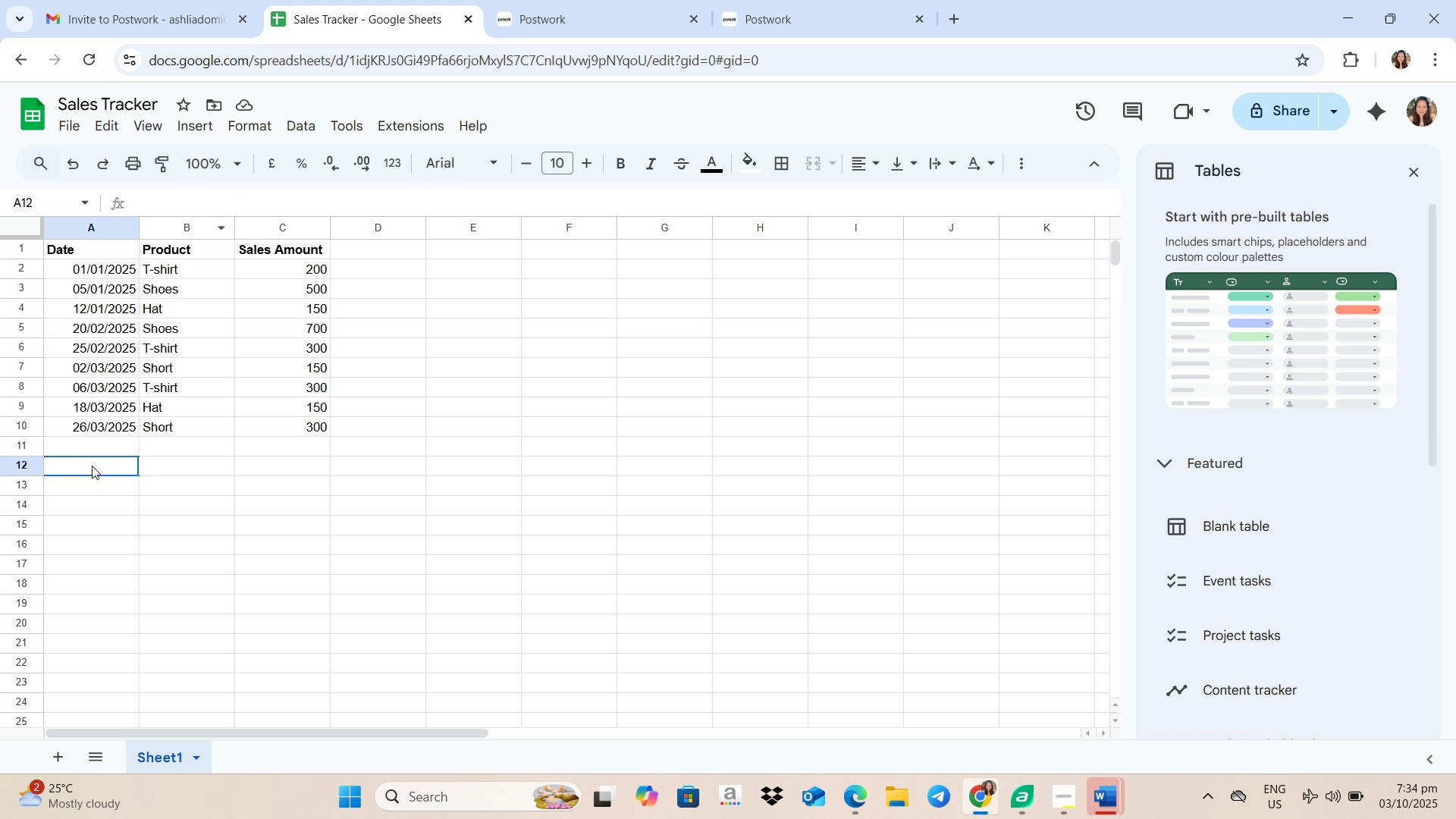 
left_click([92, 466])
 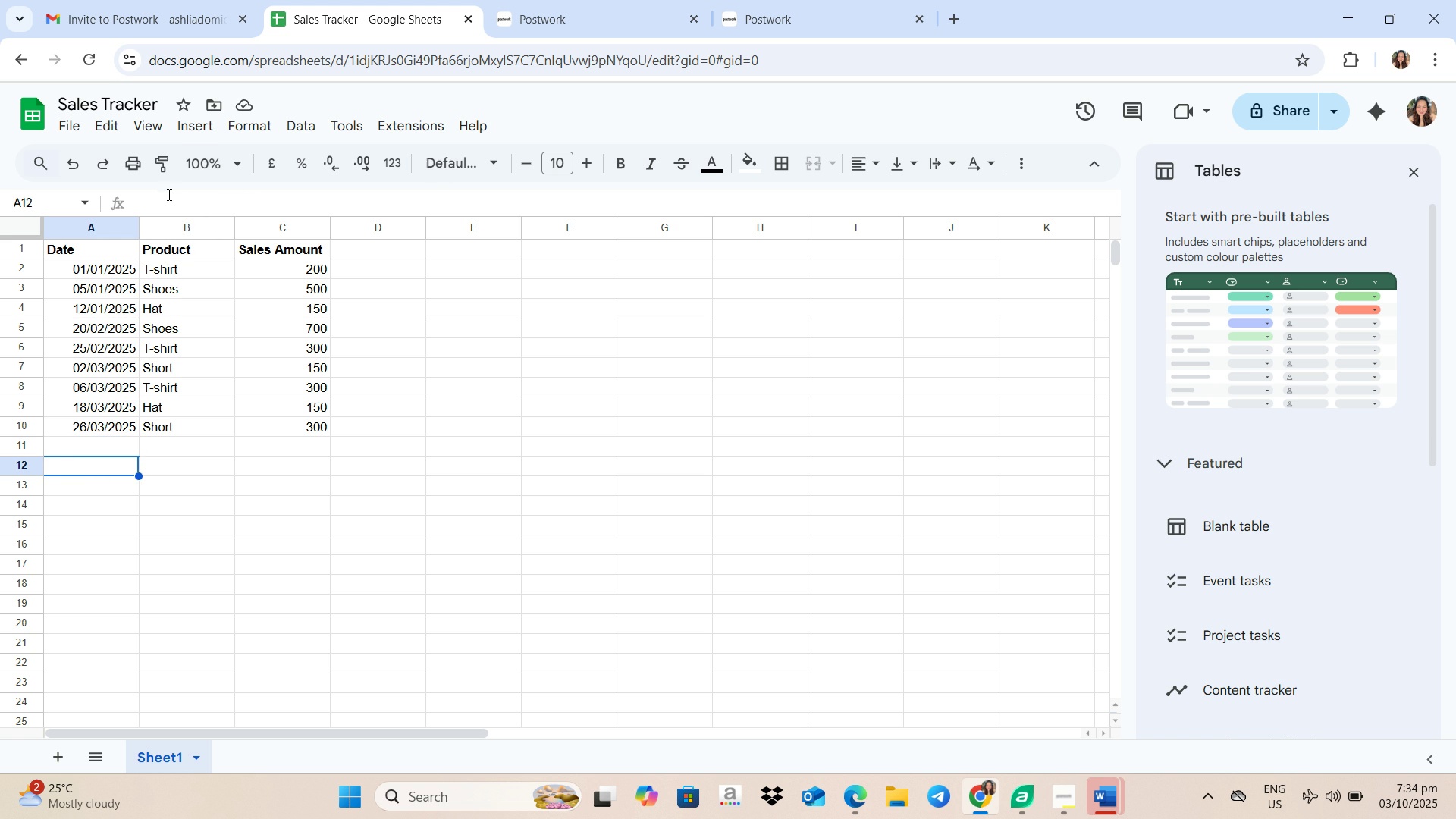 
left_click([170, 201])
 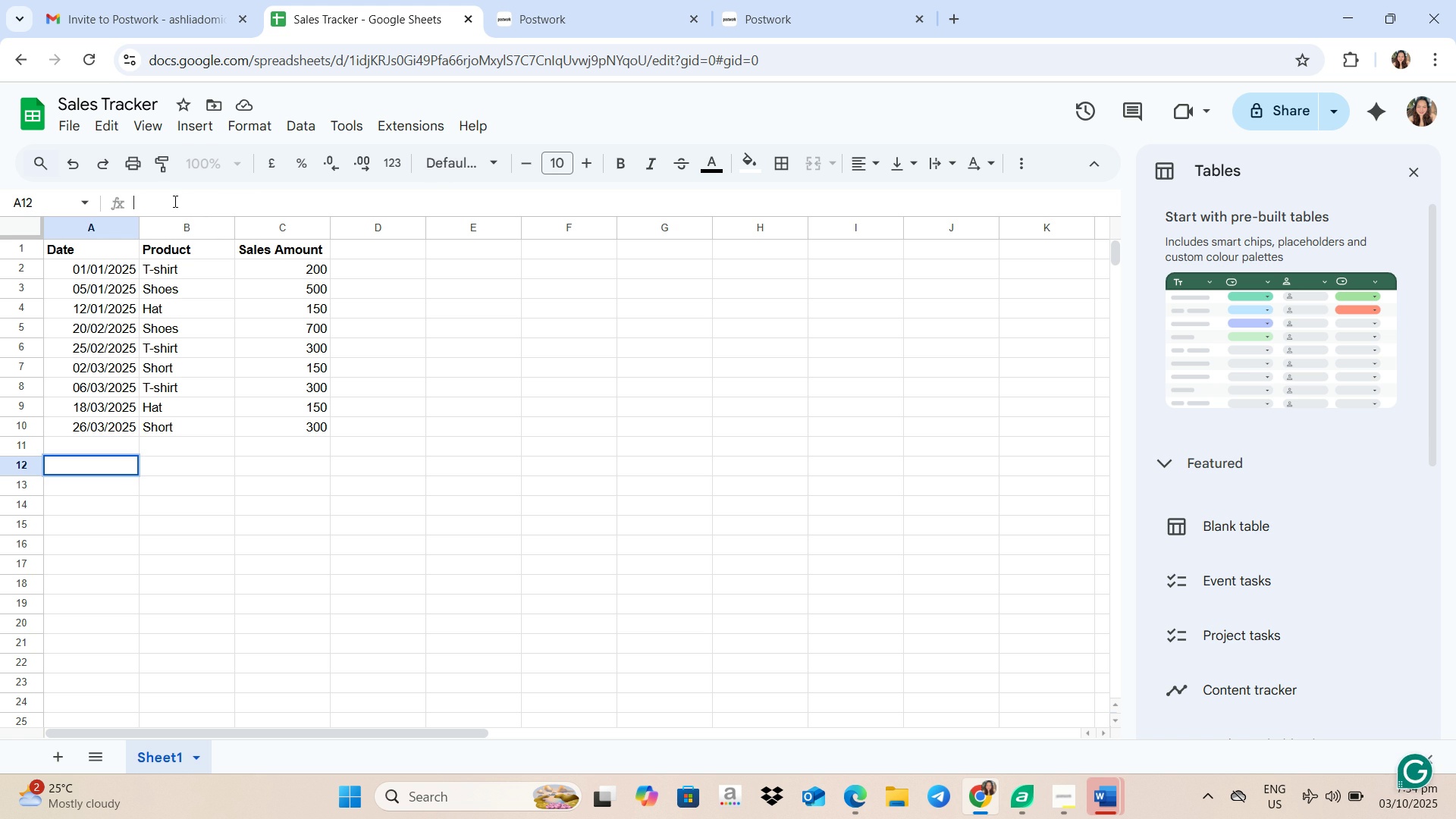 
key(Shift+ShiftLeft)
 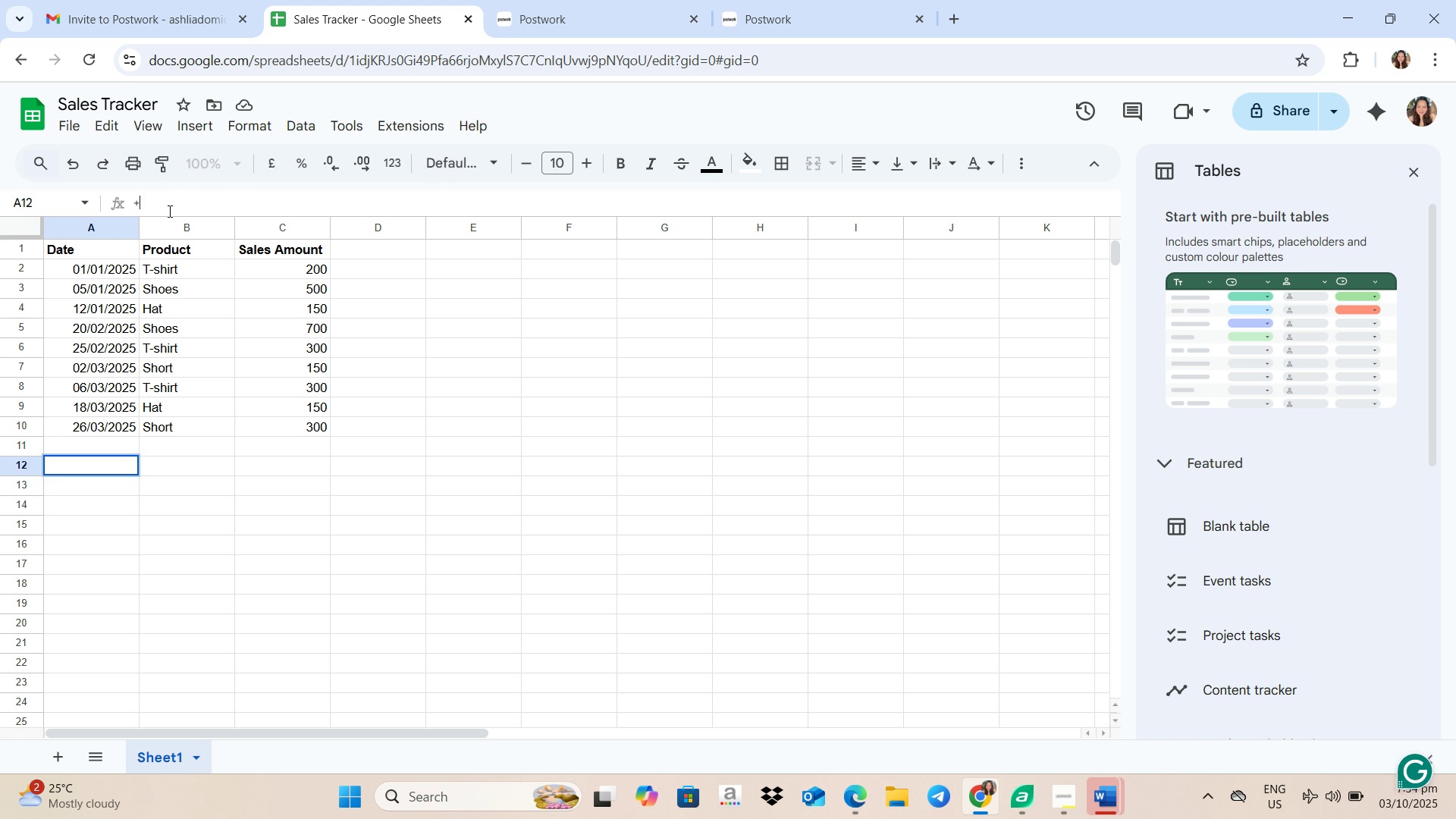 
key(Shift+Equal)
 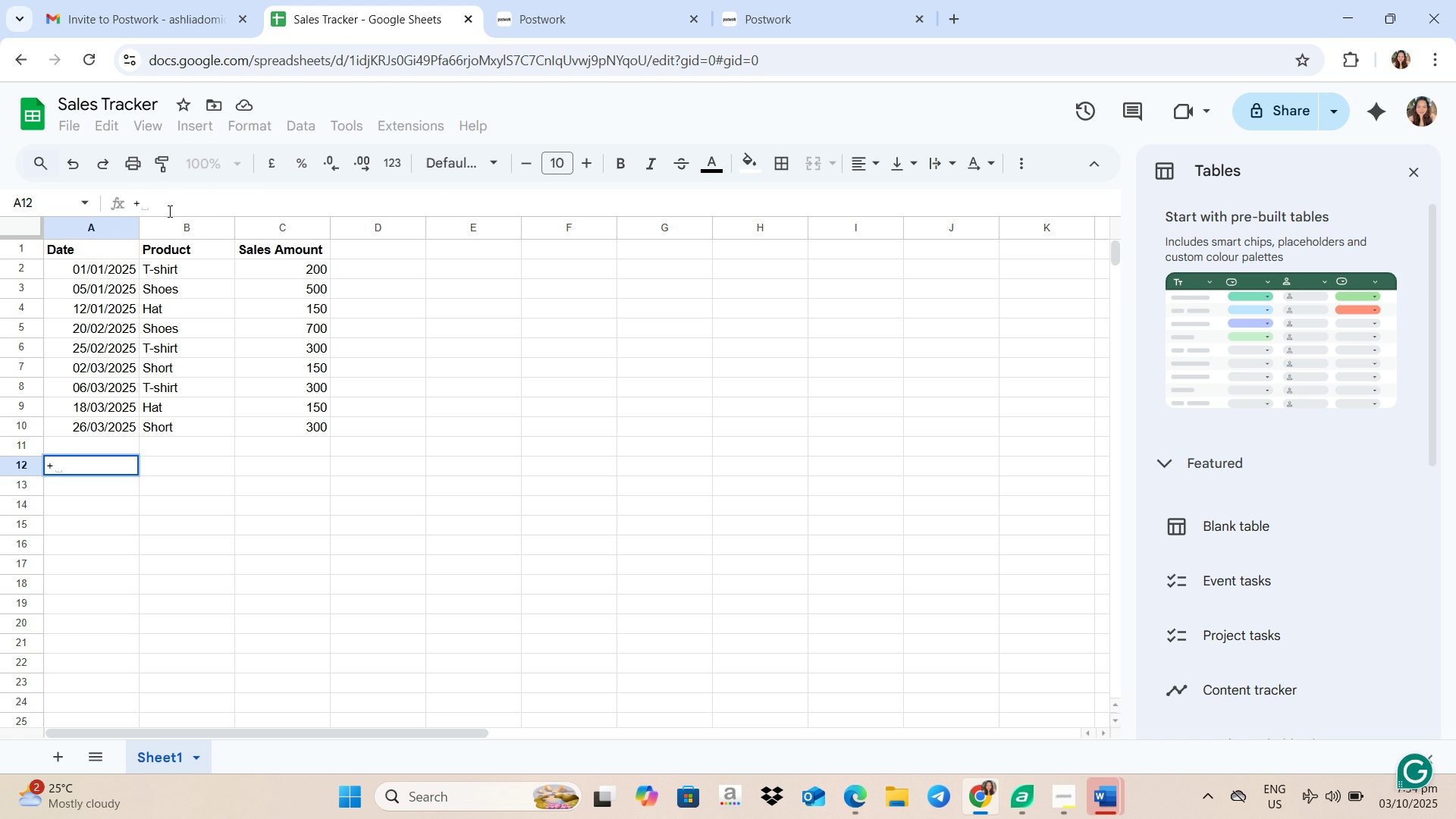 
key(Backspace)
 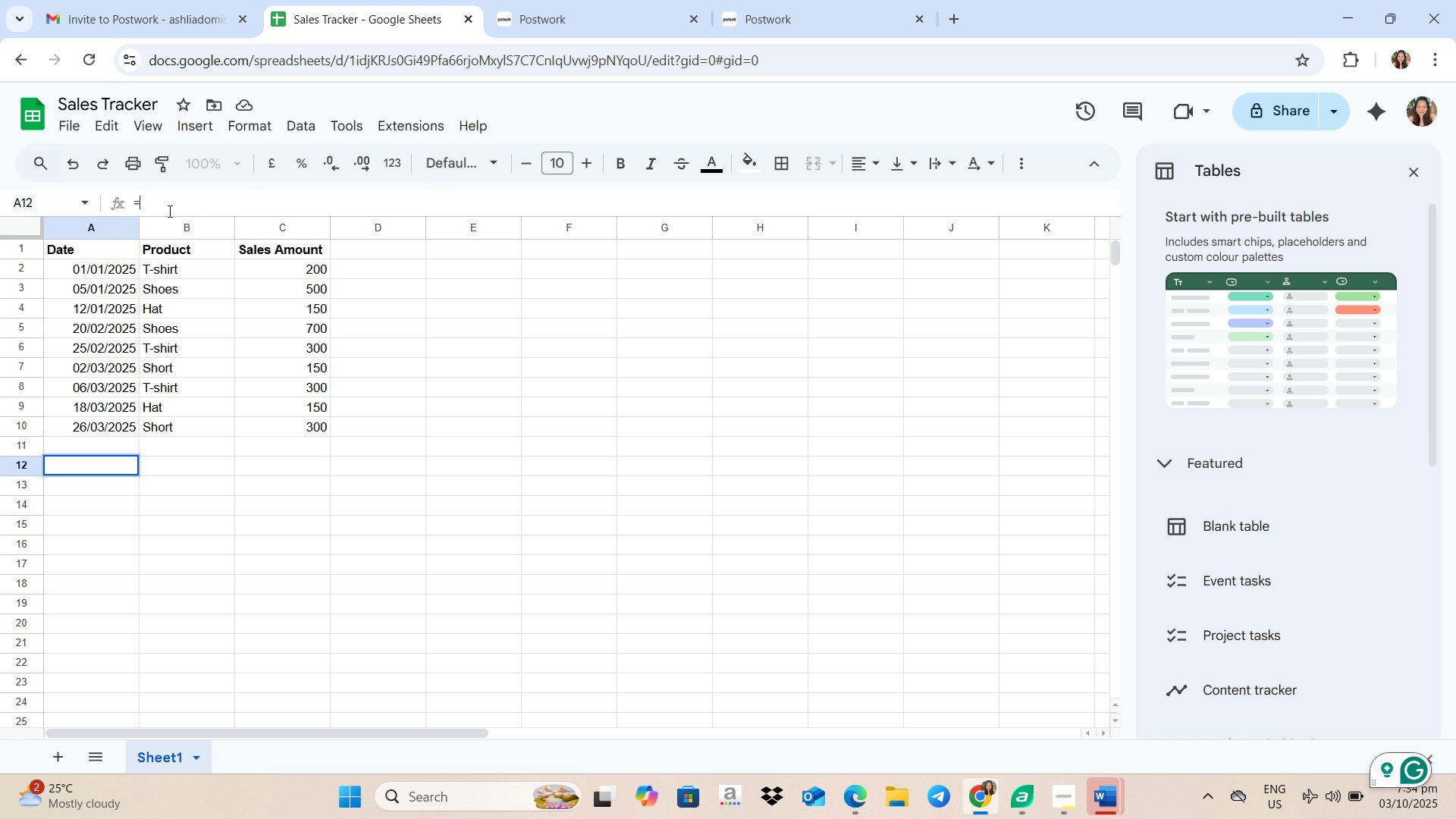 
key(Equal)